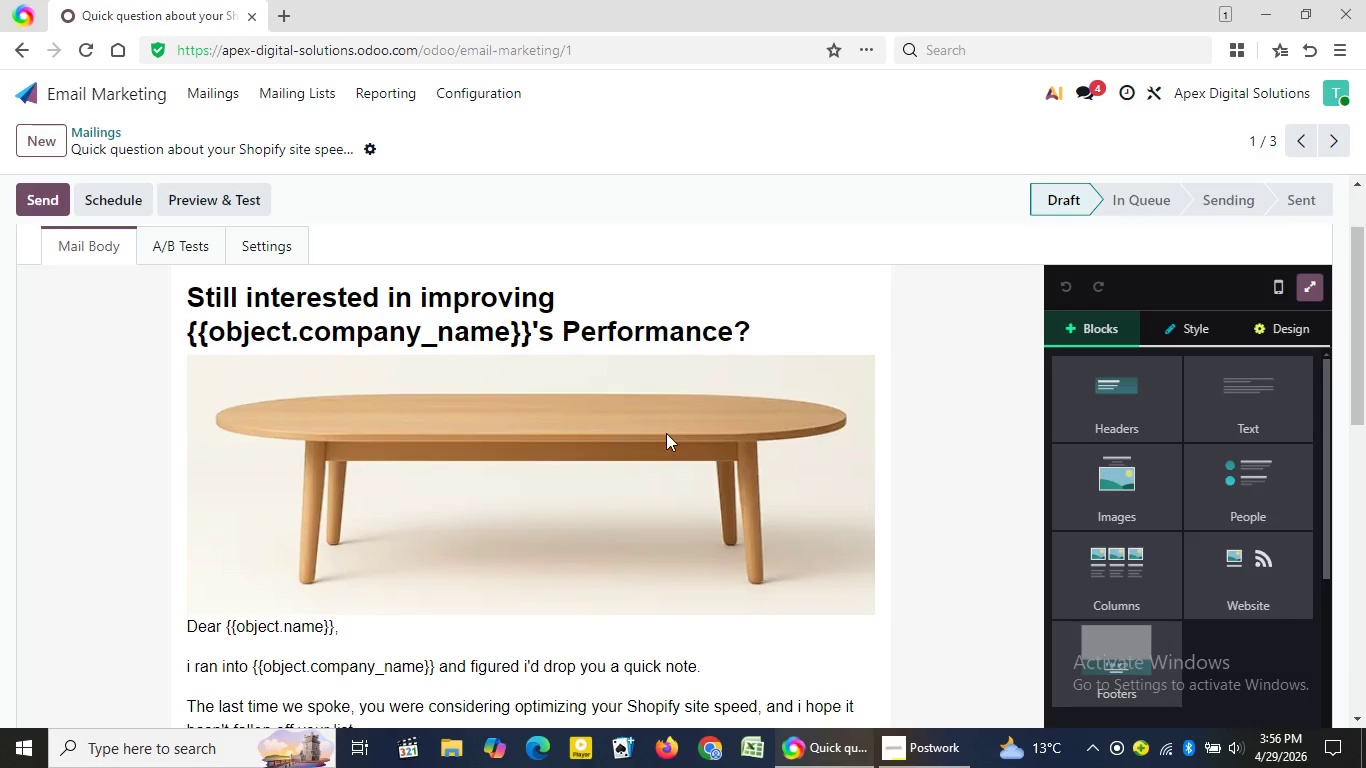 
double_click([666, 433])
 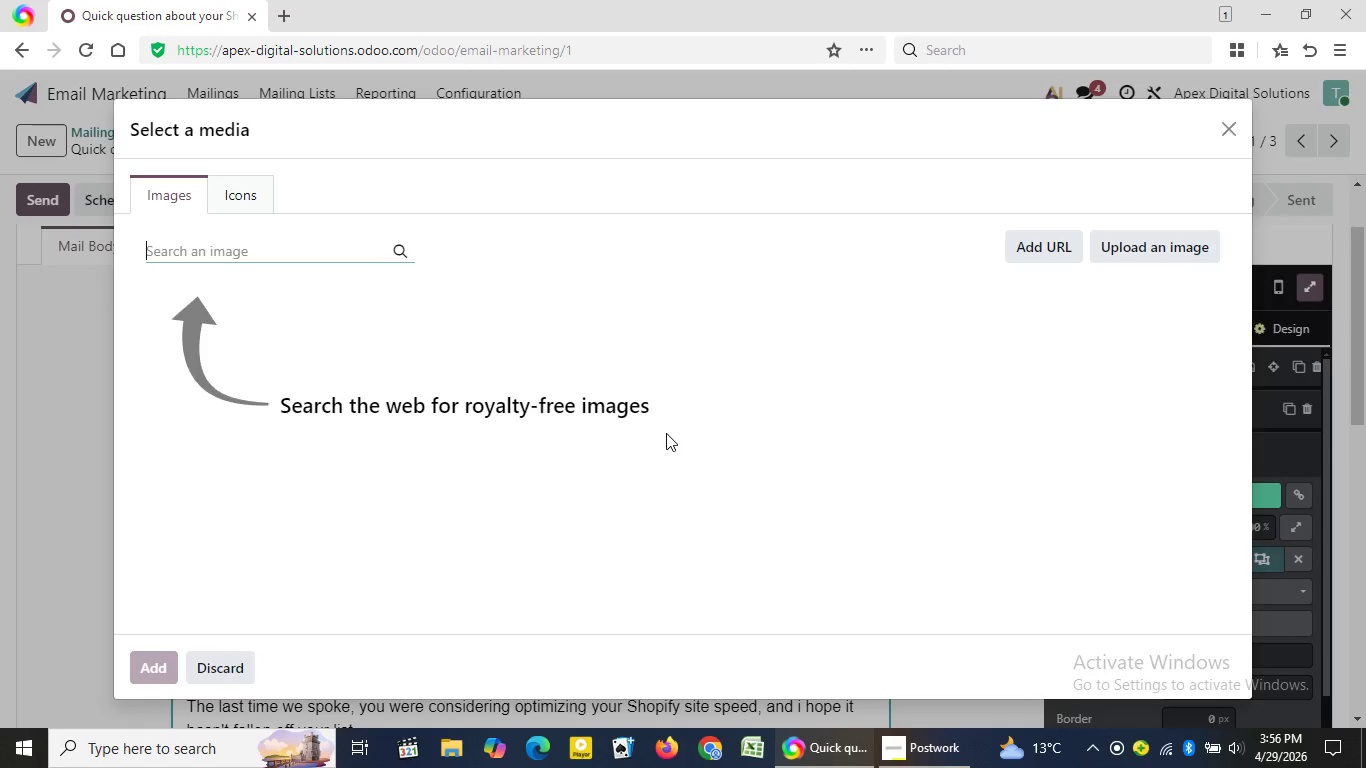 
wait(15.78)
 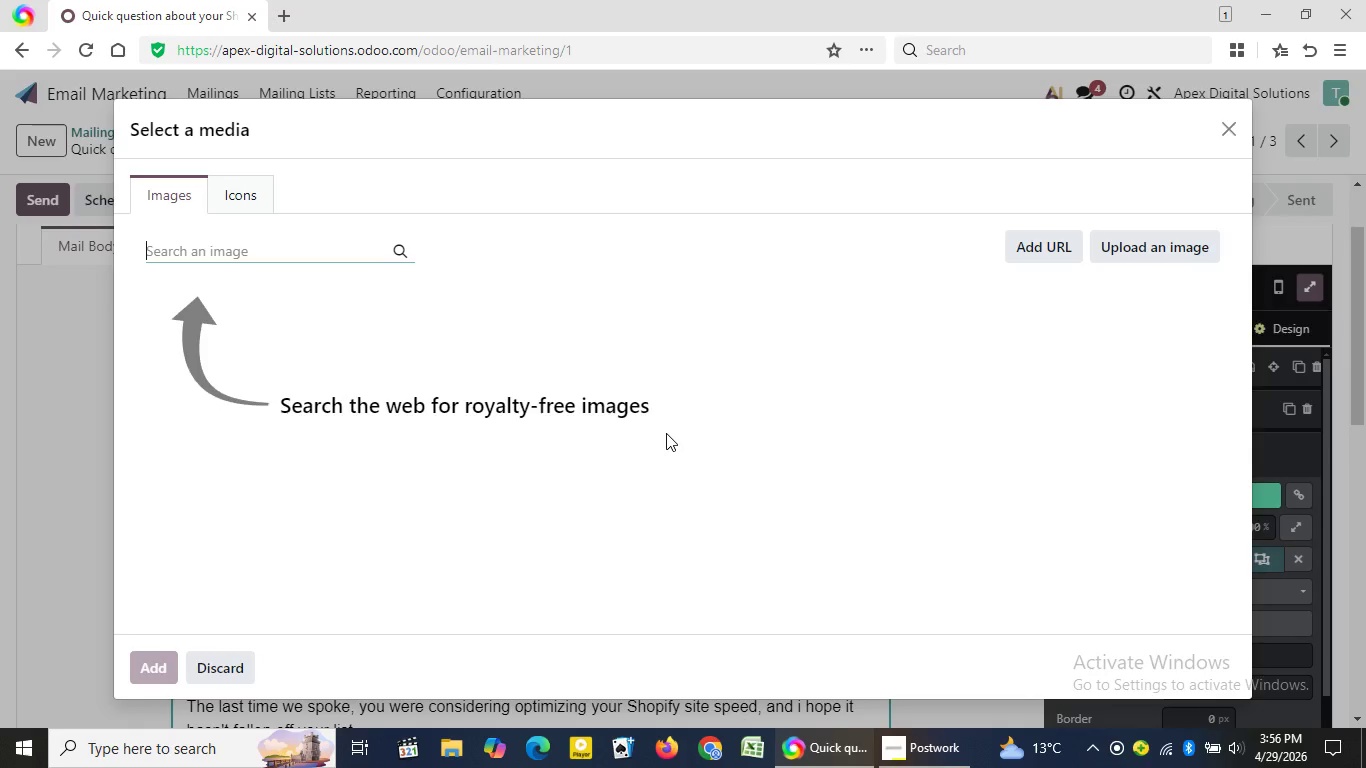 
left_click([262, 250])
 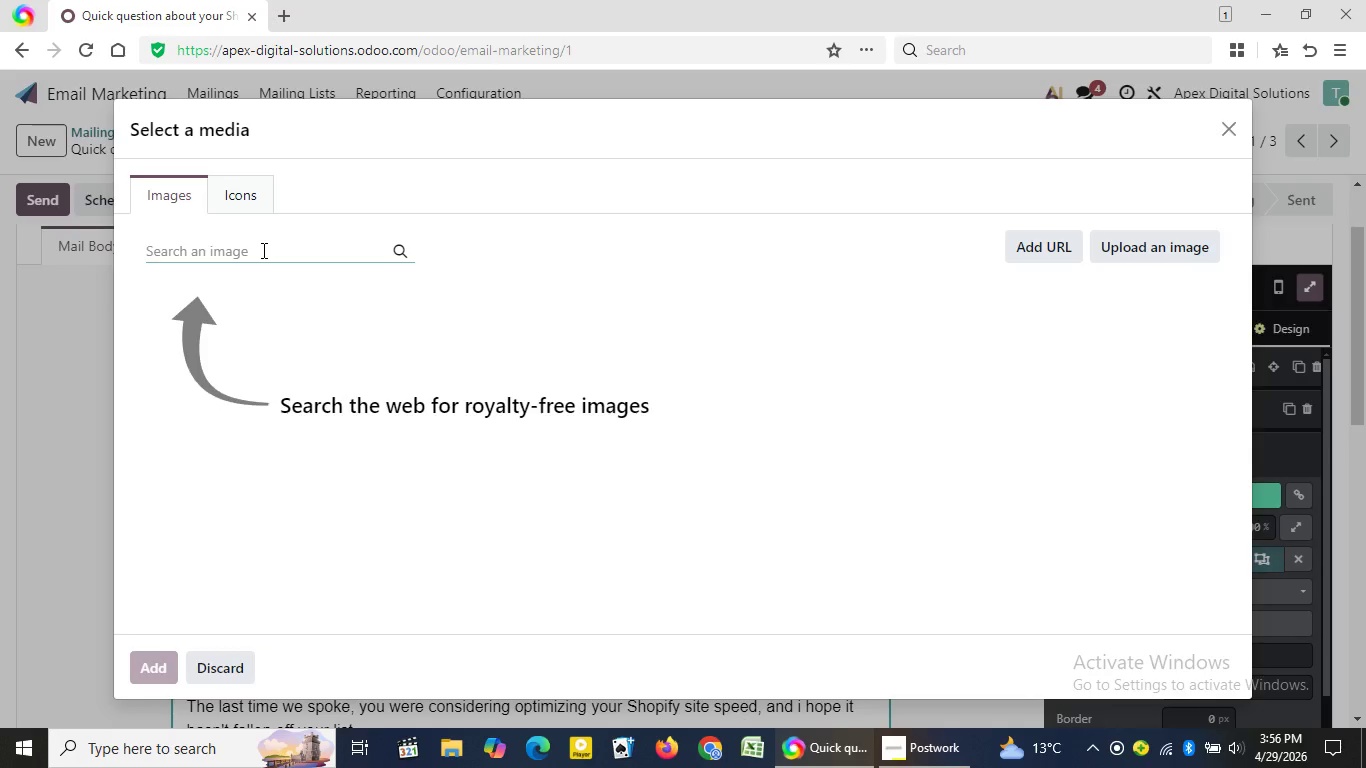 
left_click([262, 250])
 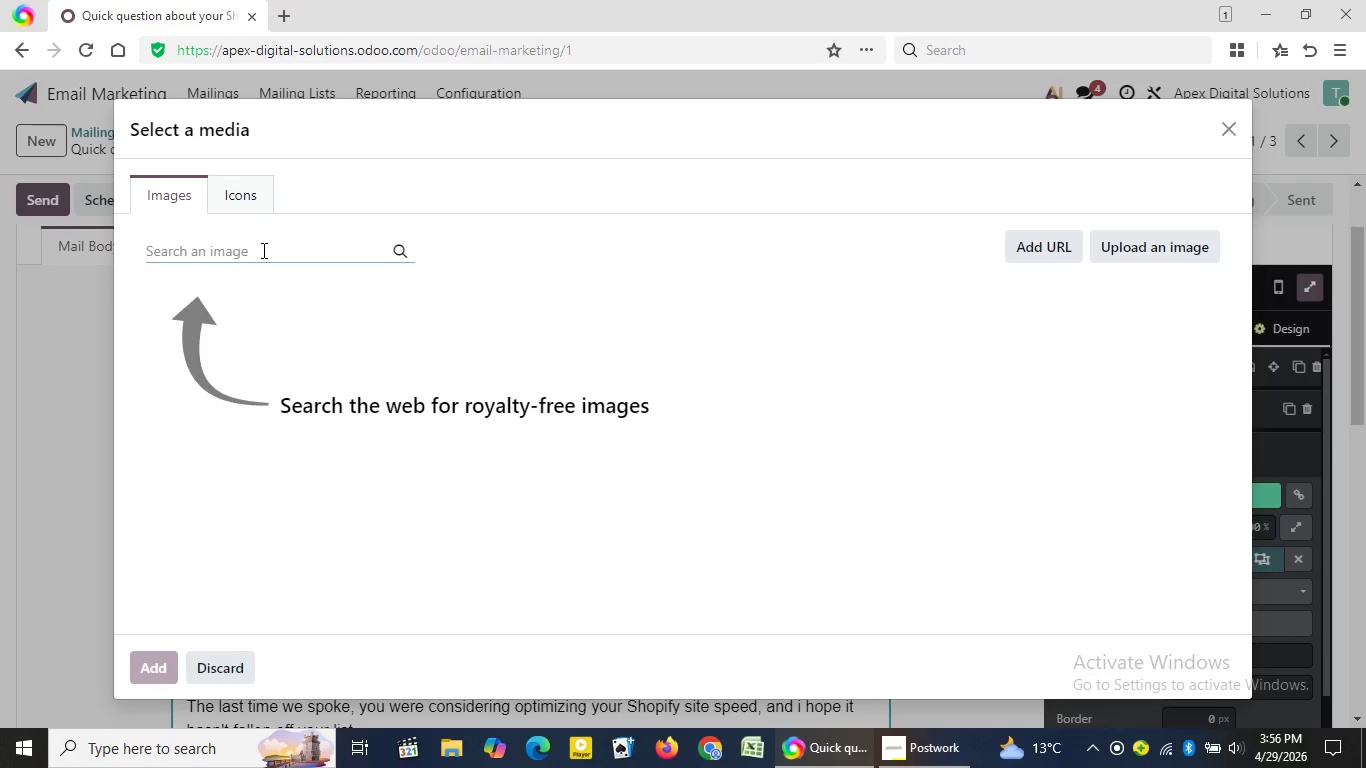 
type(developer worki)
 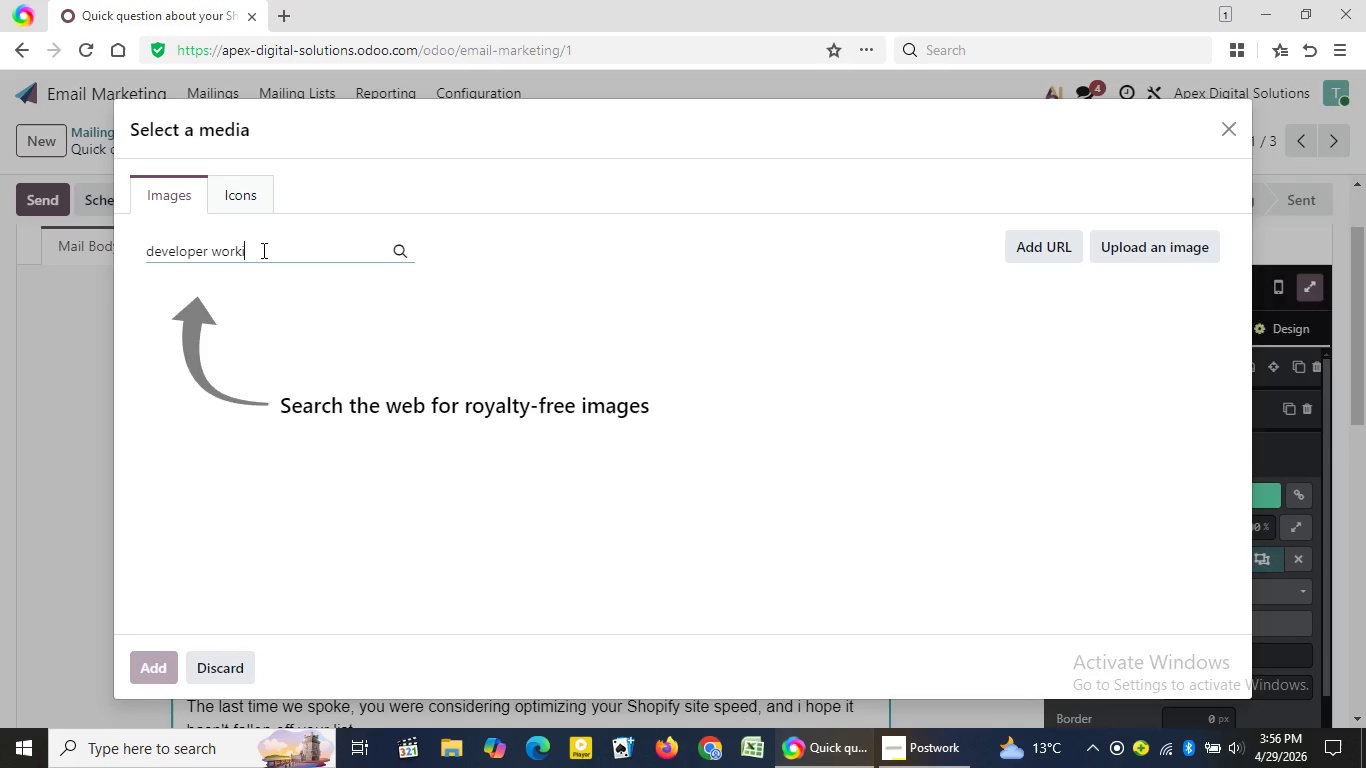 
wait(7.34)
 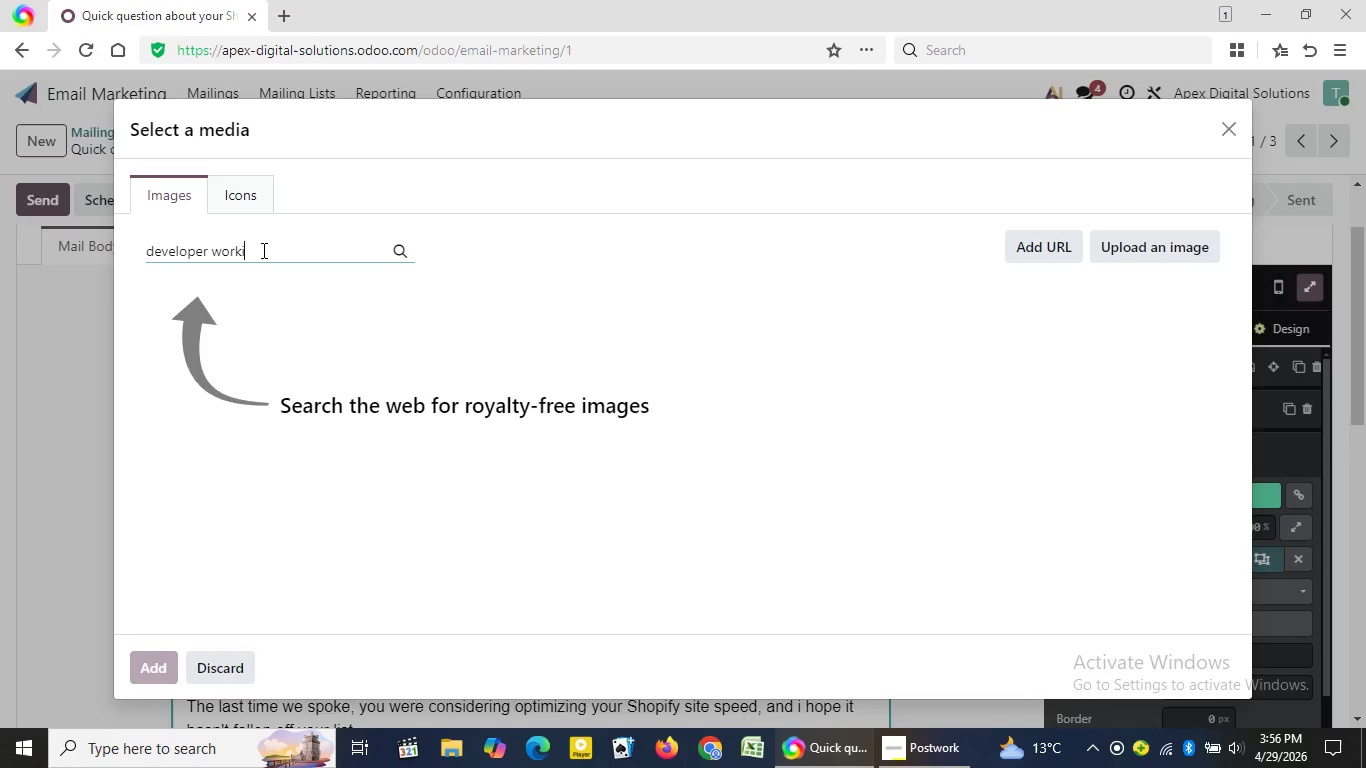 
type(ng ecommer)
 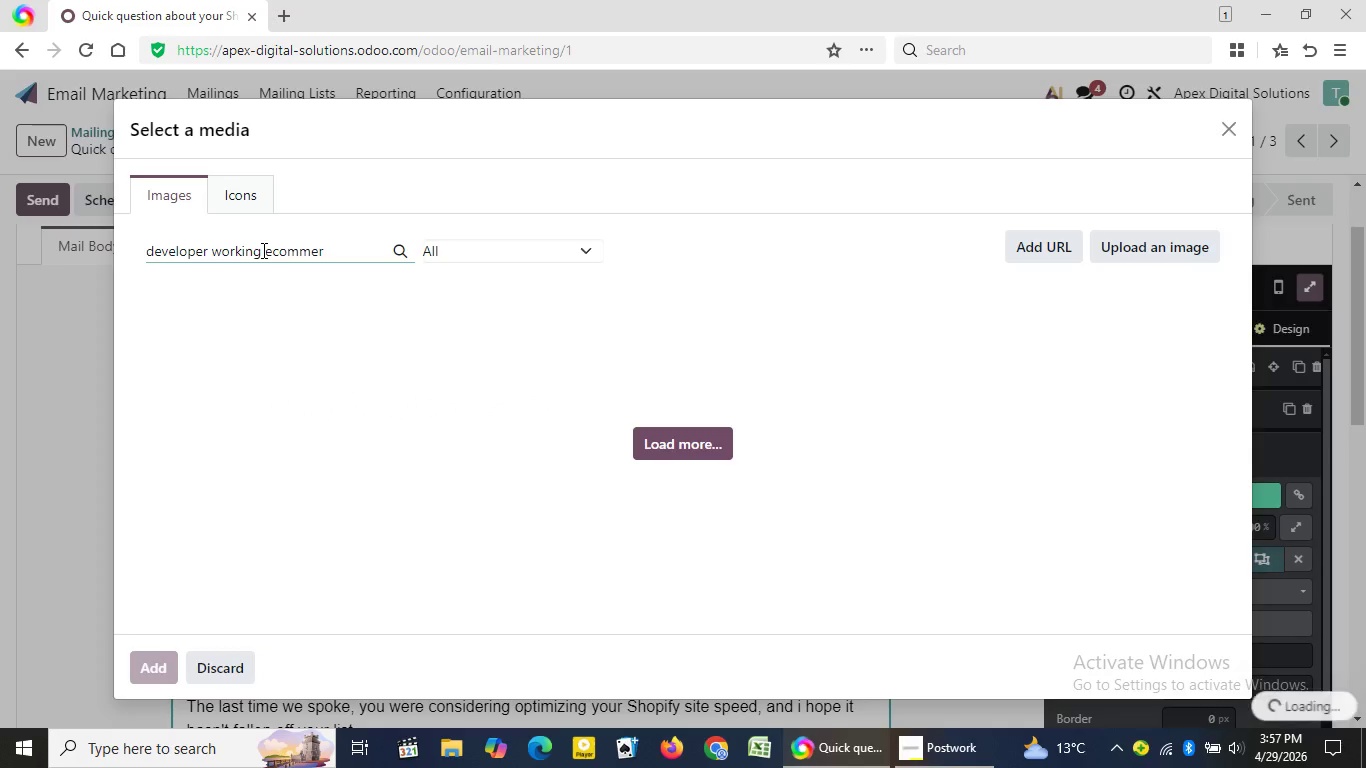 
type(ce)
 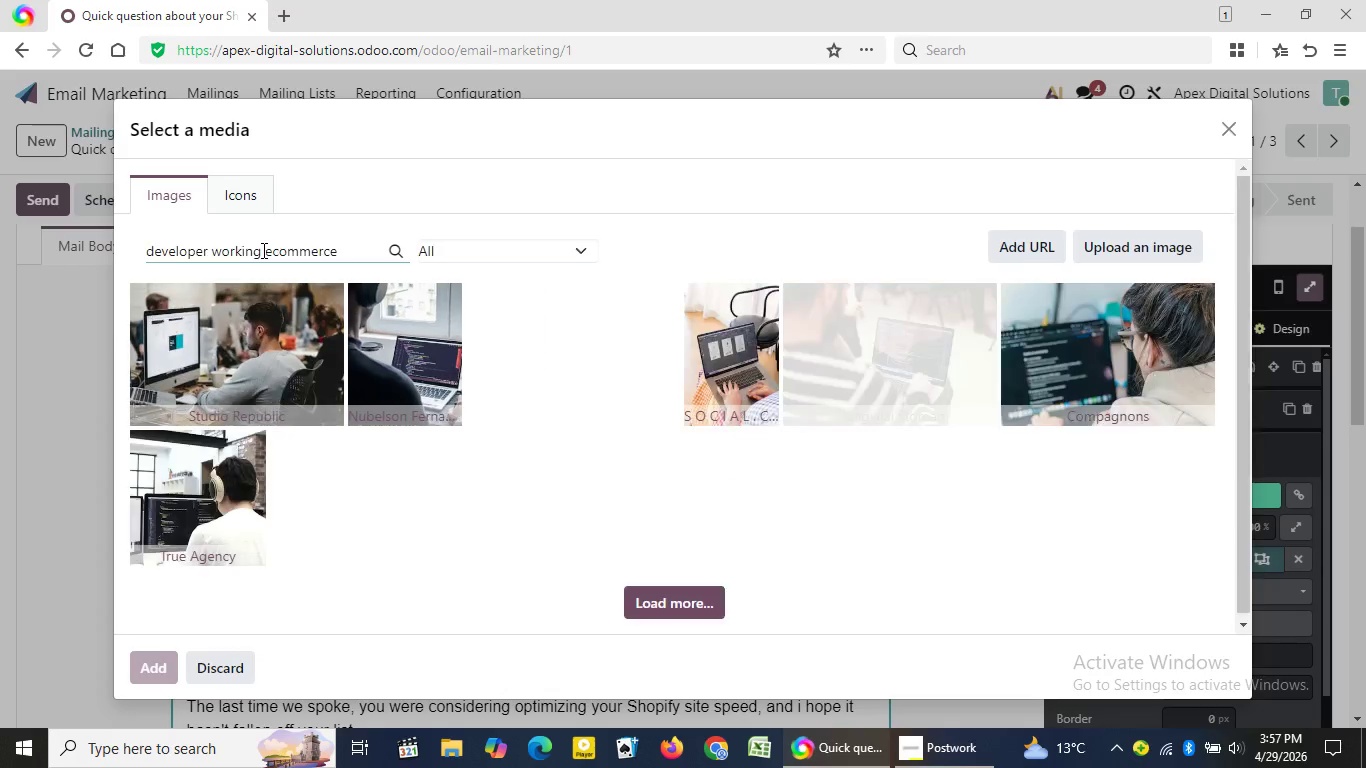 
wait(13.31)
 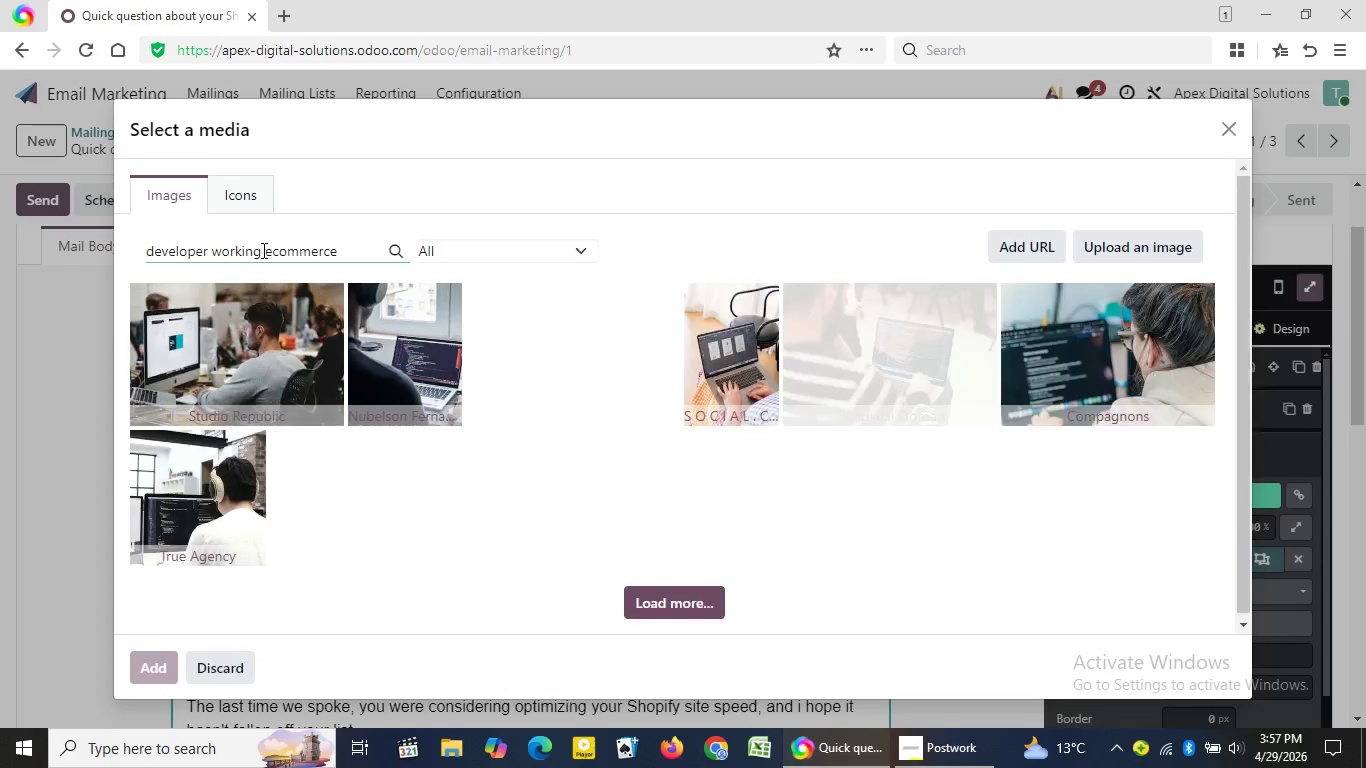 
type( websit)
 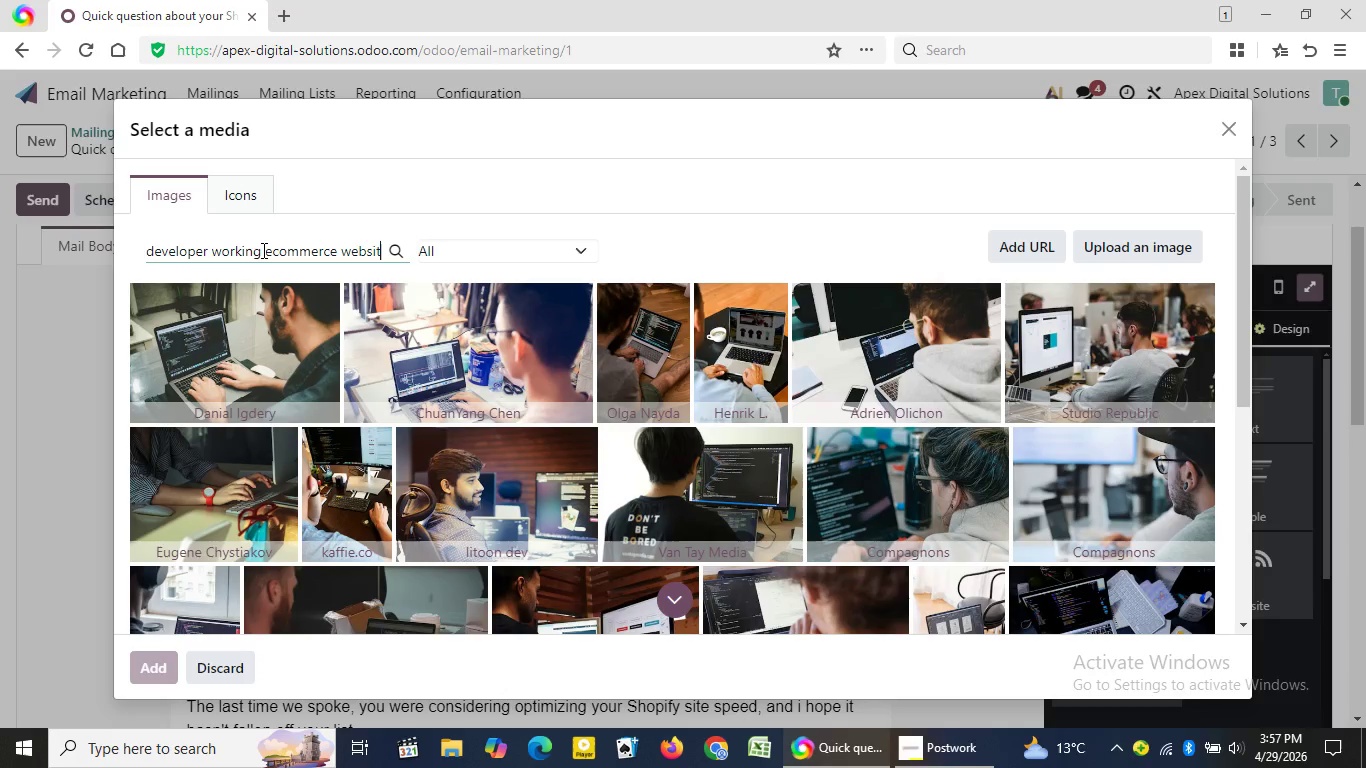 
wait(18.66)
 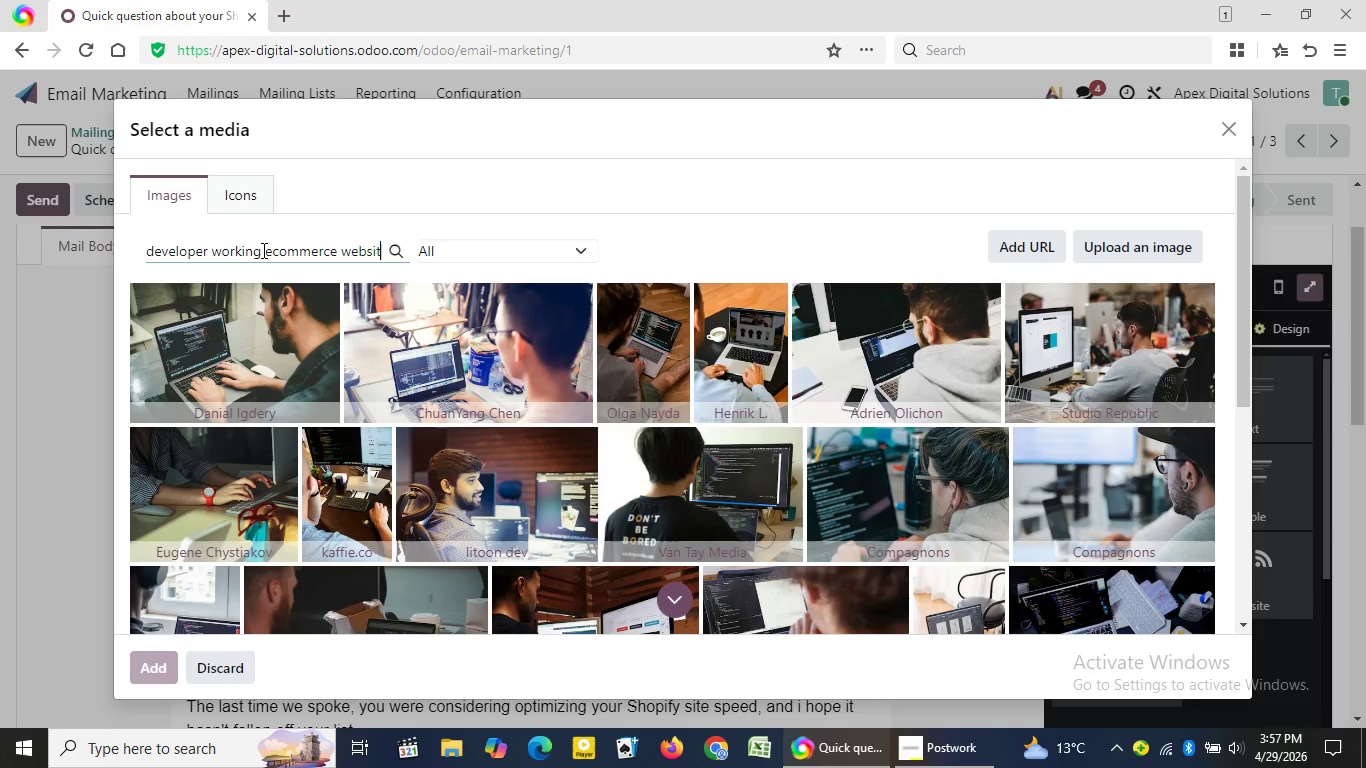 
left_click([1244, 426])
 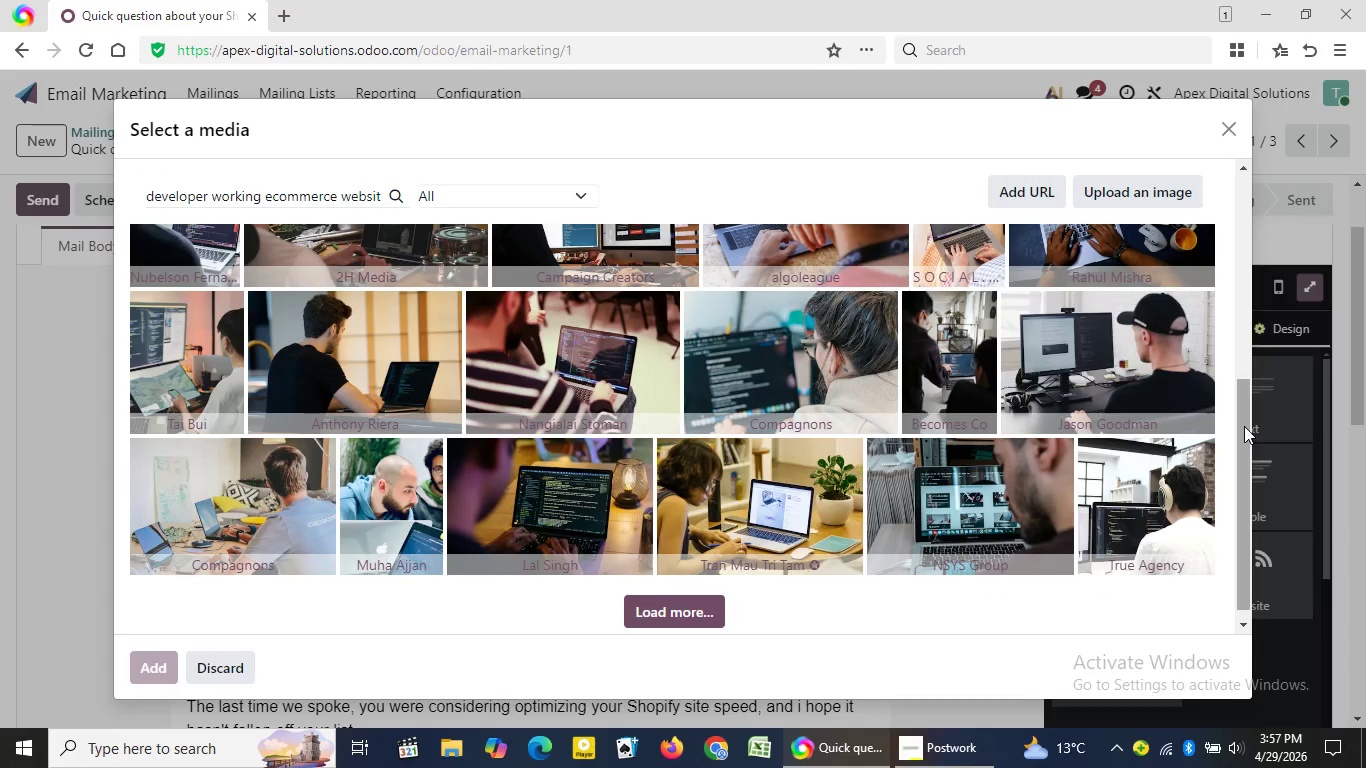 
wait(9.59)
 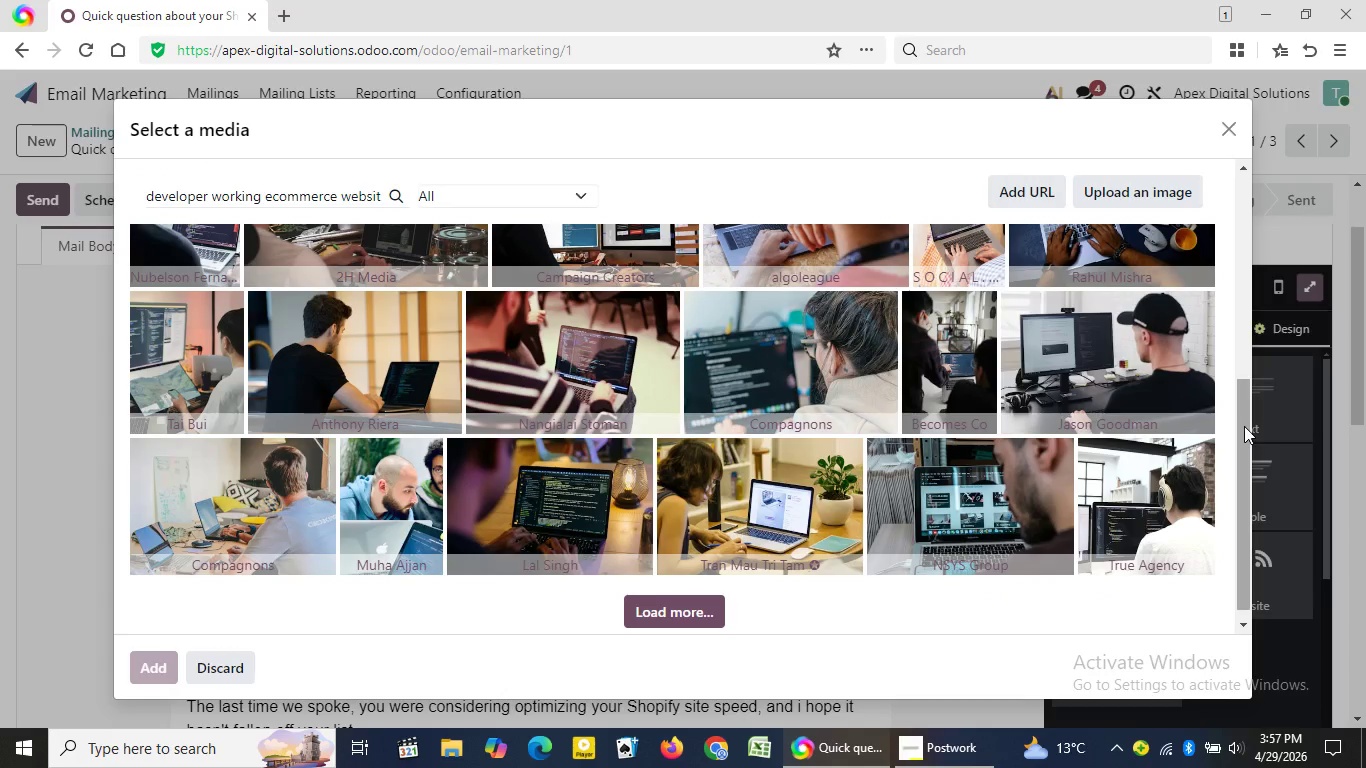 
left_click([677, 600])
 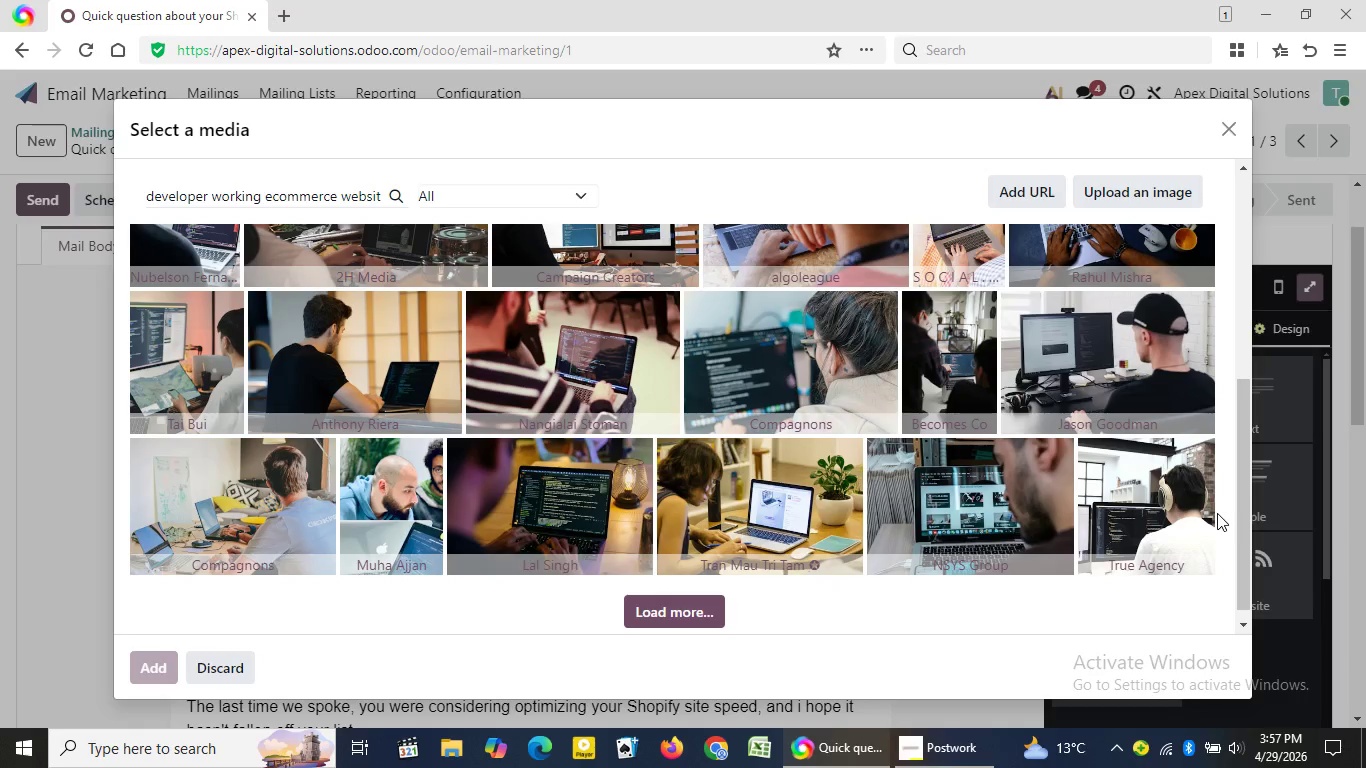 
wait(7.12)
 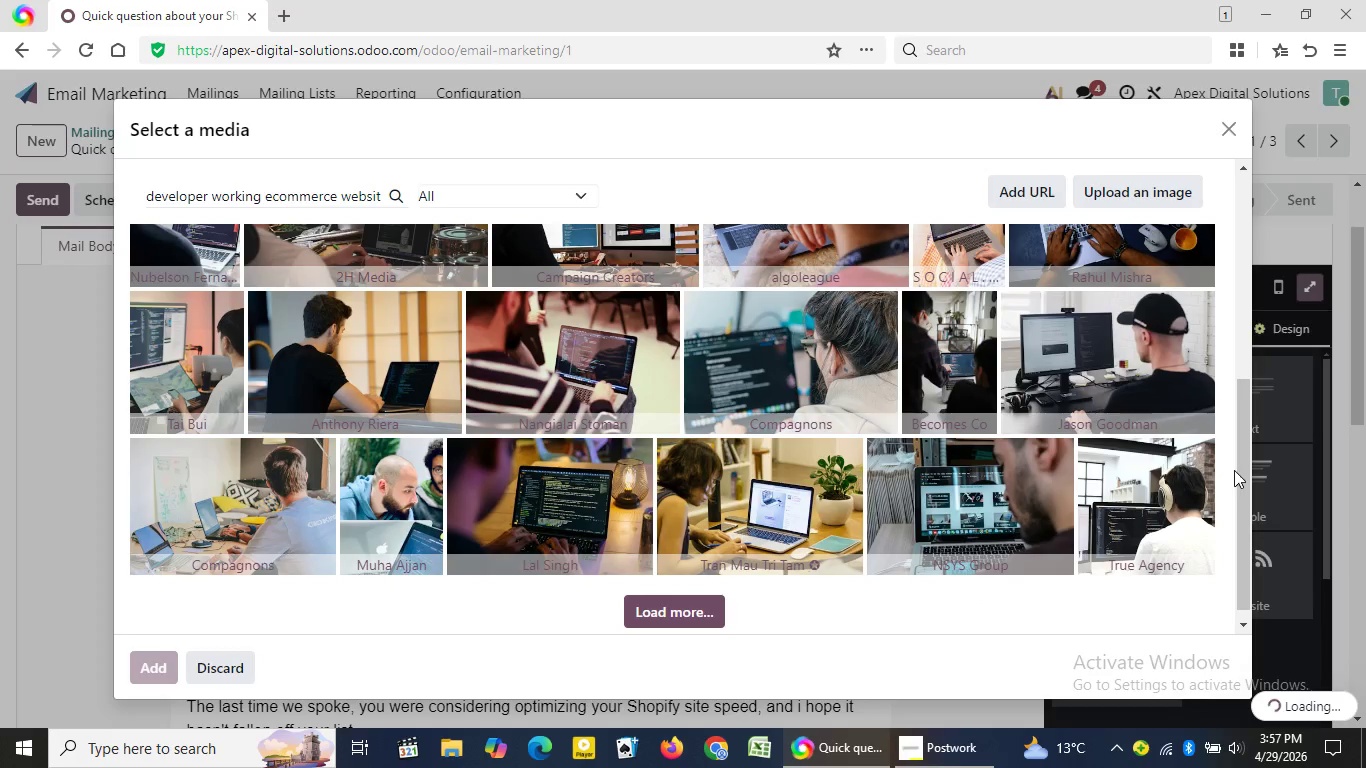 
left_click([708, 610])
 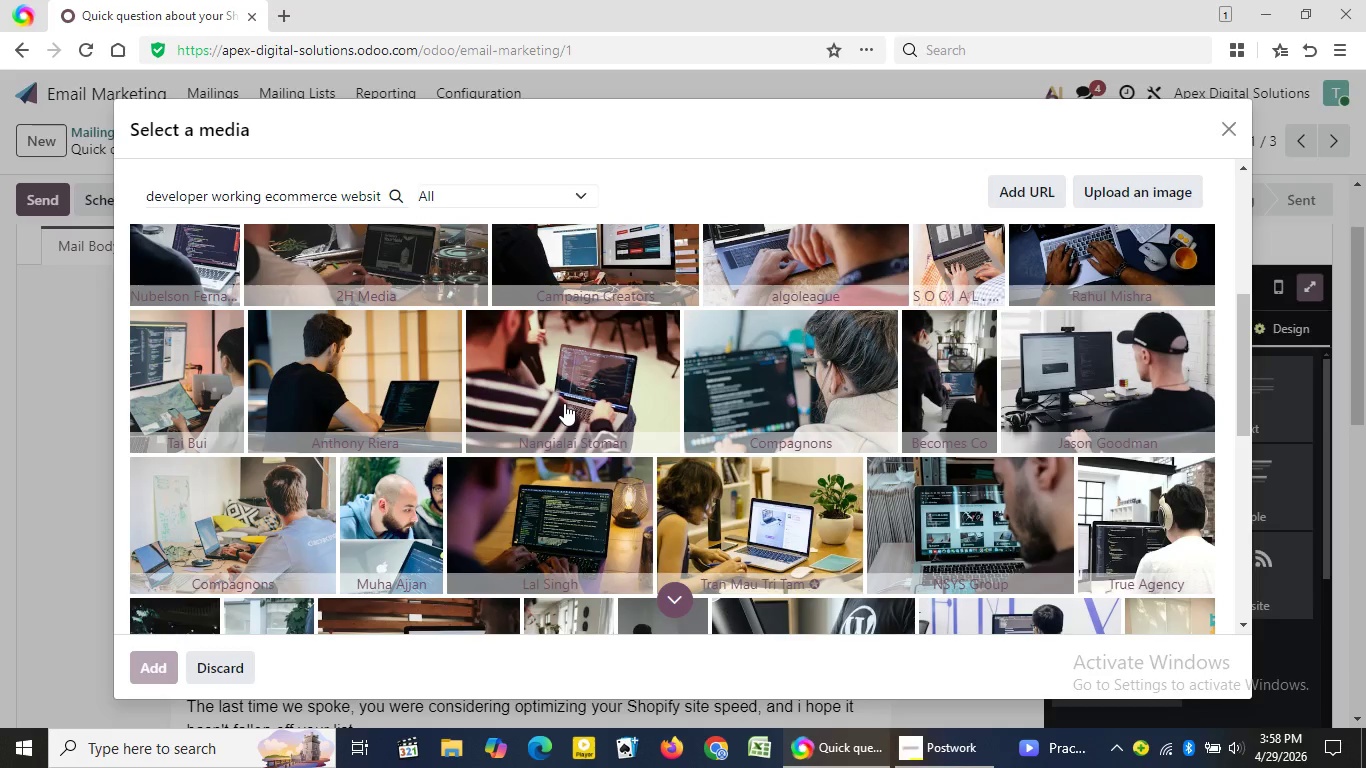 
wait(24.16)
 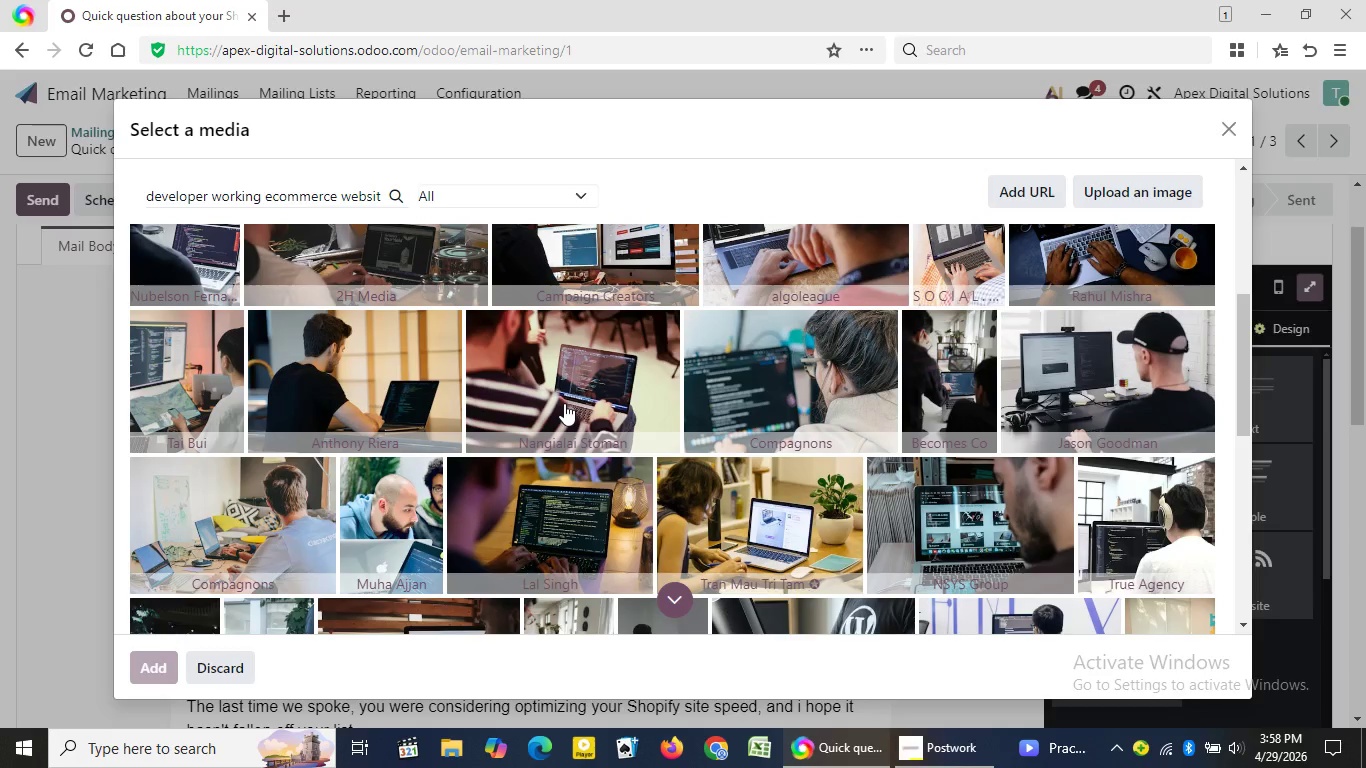 
left_click([565, 408])